 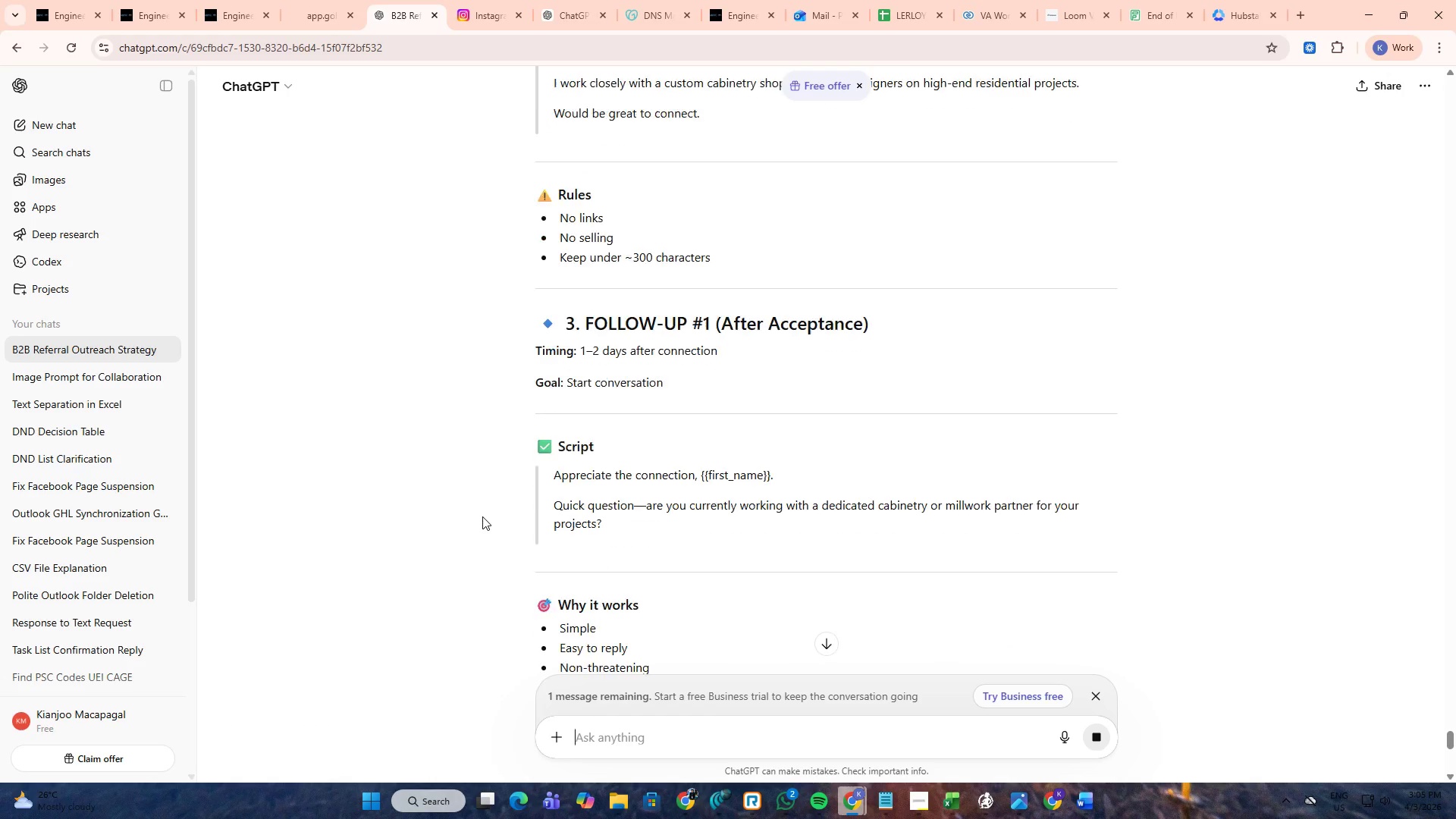 
scroll: coordinate [482, 516], scroll_direction: down, amount: 7.0
 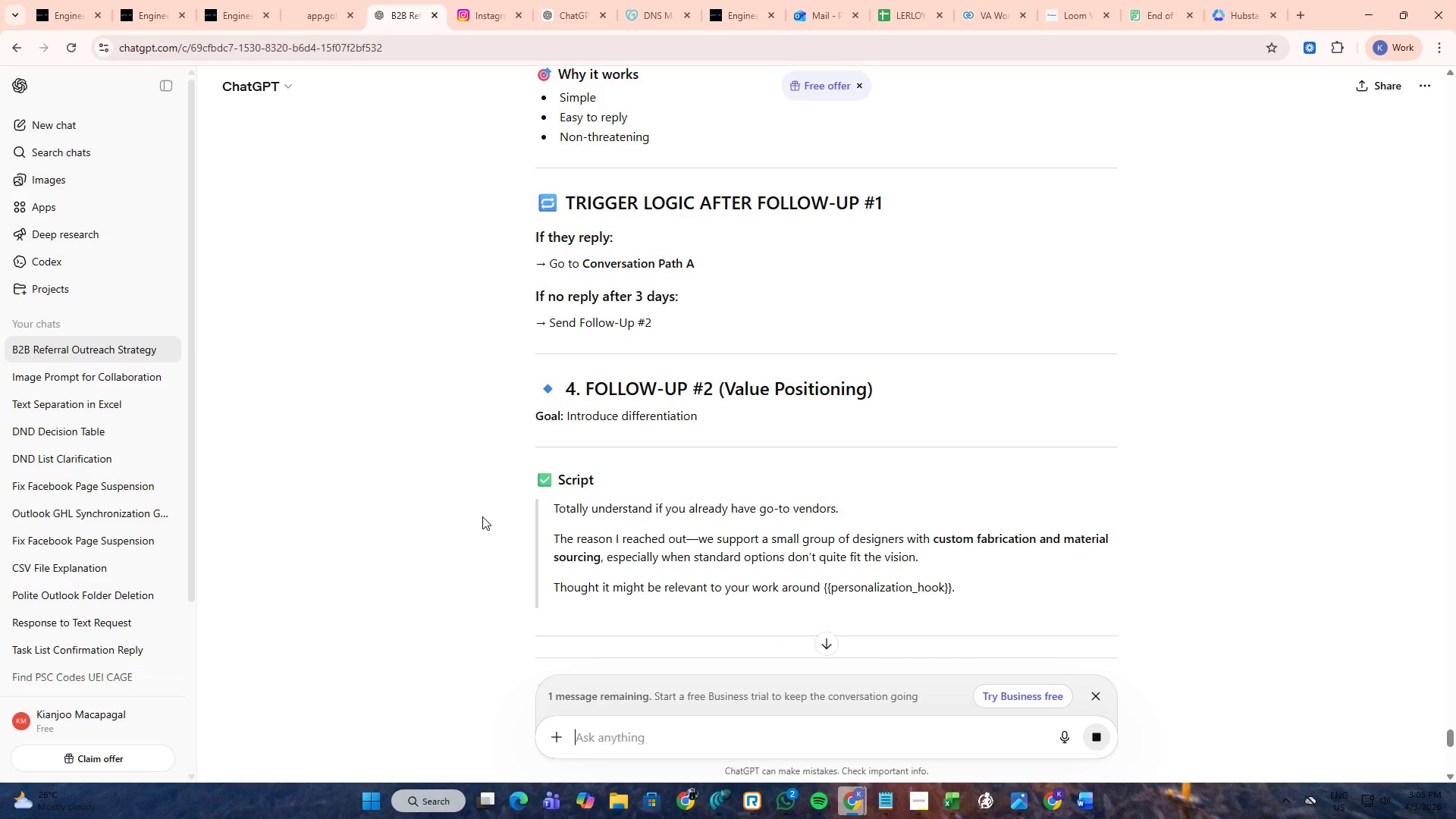 
key(Alt+AltLeft)
 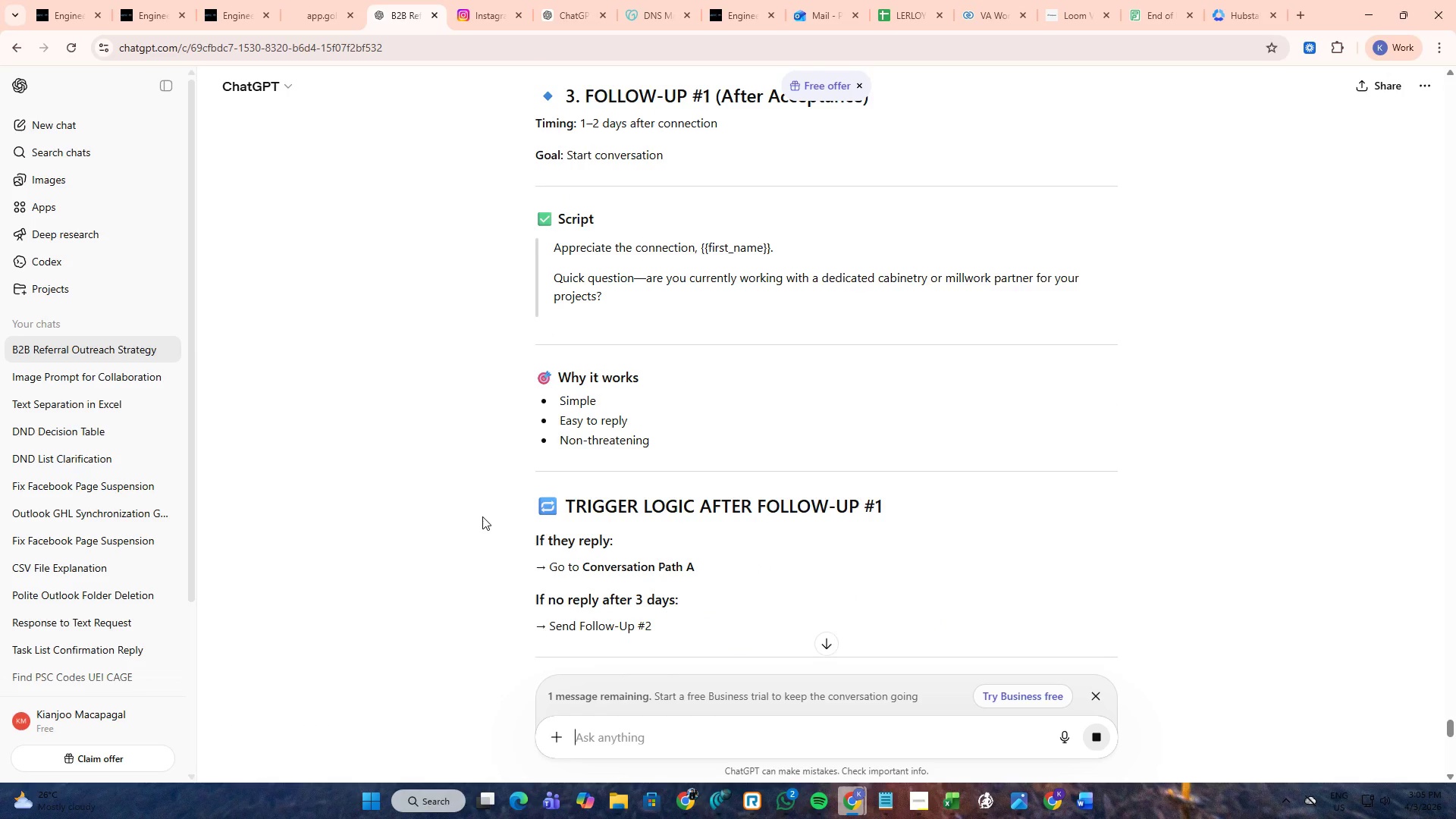 
scroll: coordinate [482, 516], scroll_direction: up, amount: 4.0
 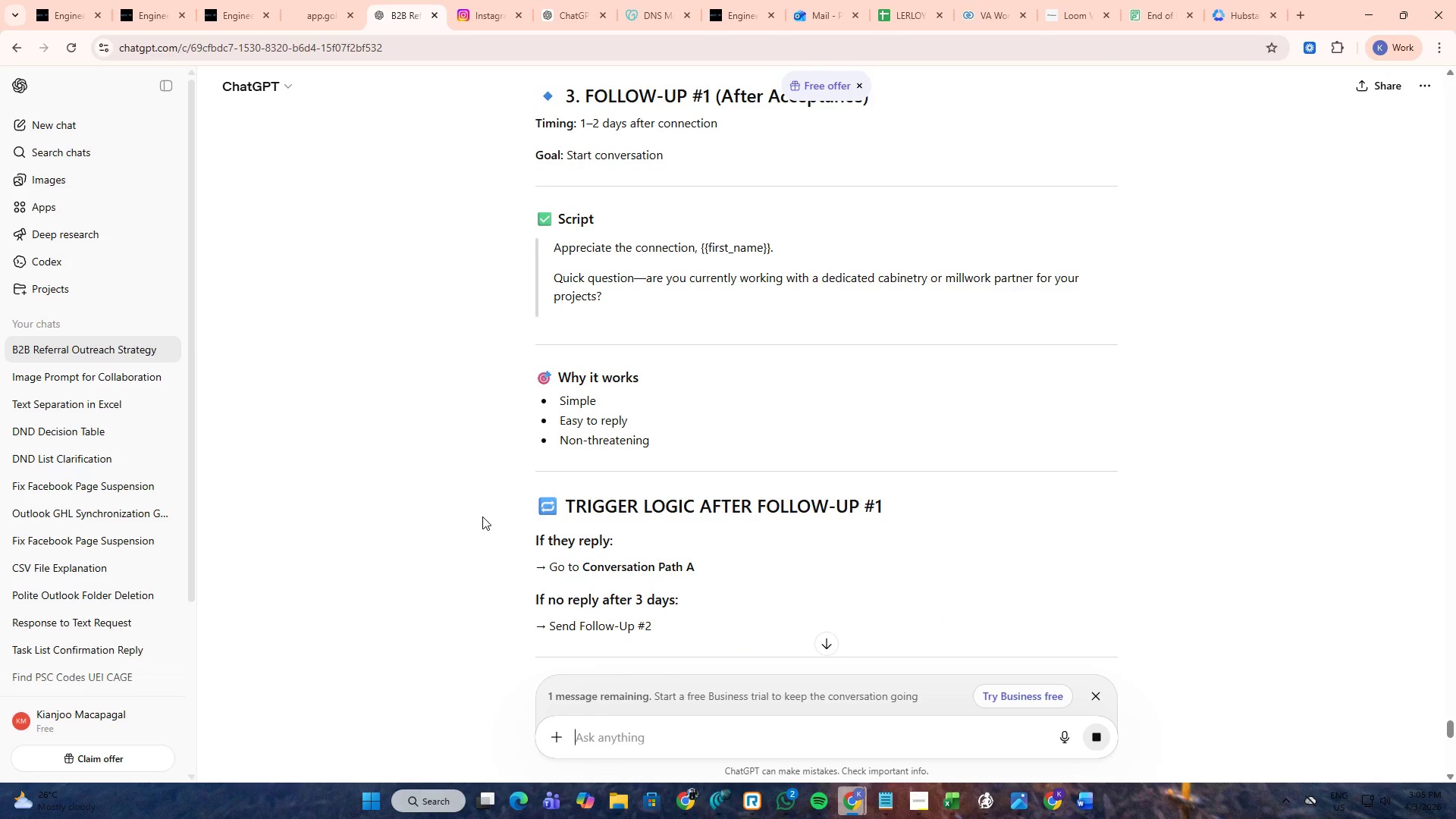 
key(Alt+Tab)
 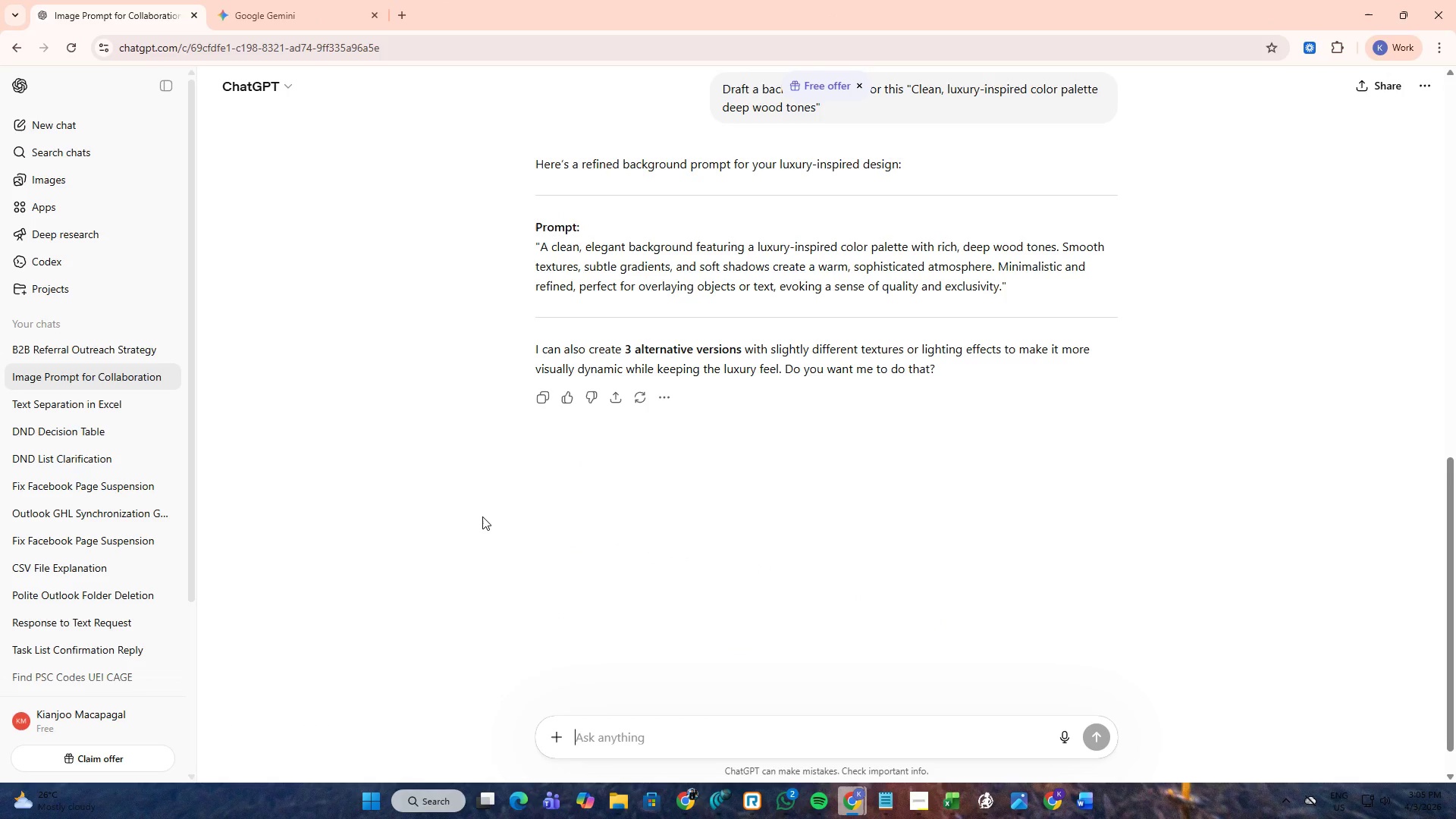 
key(Alt+AltLeft)
 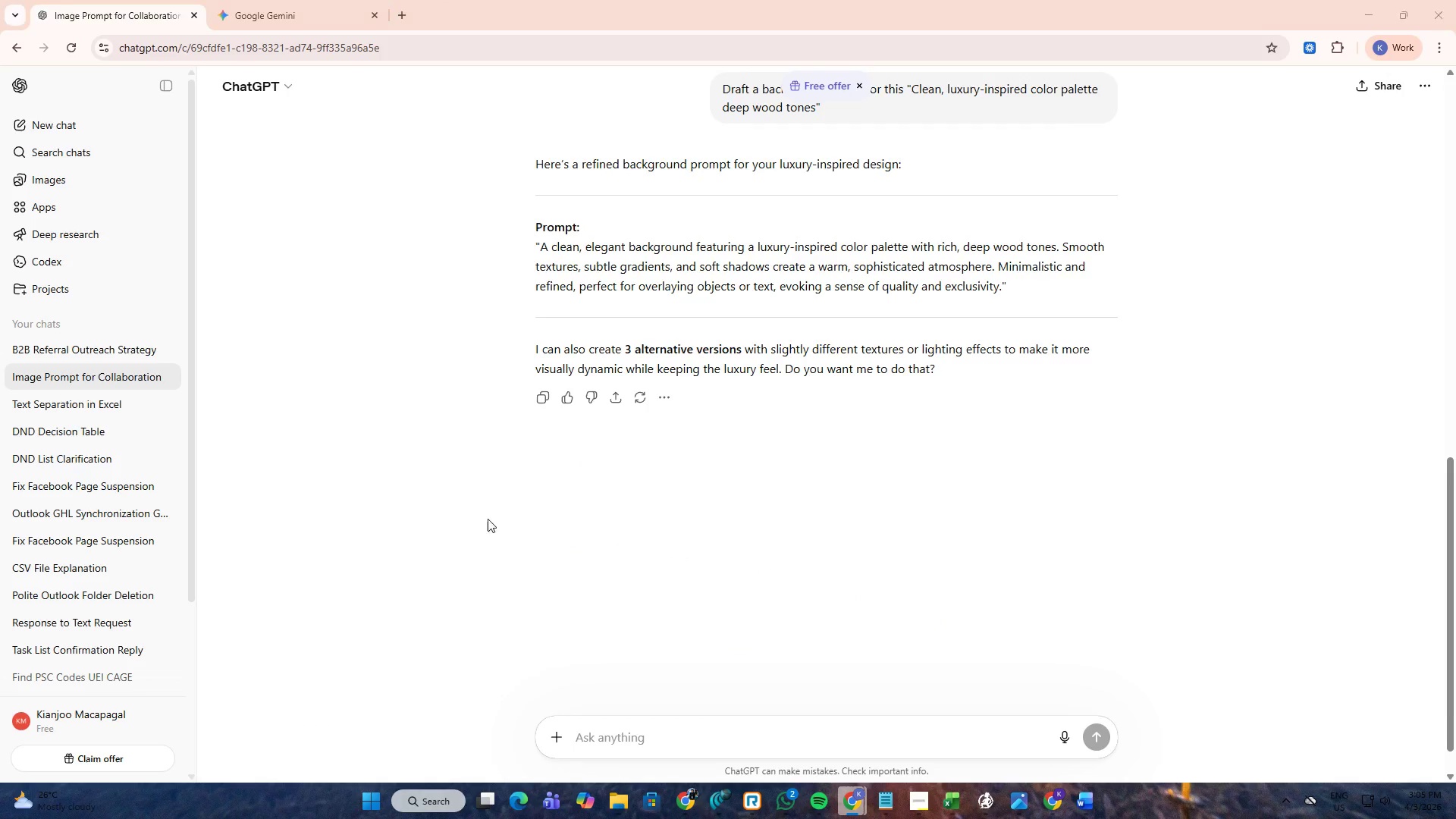 
key(Alt+Tab)
 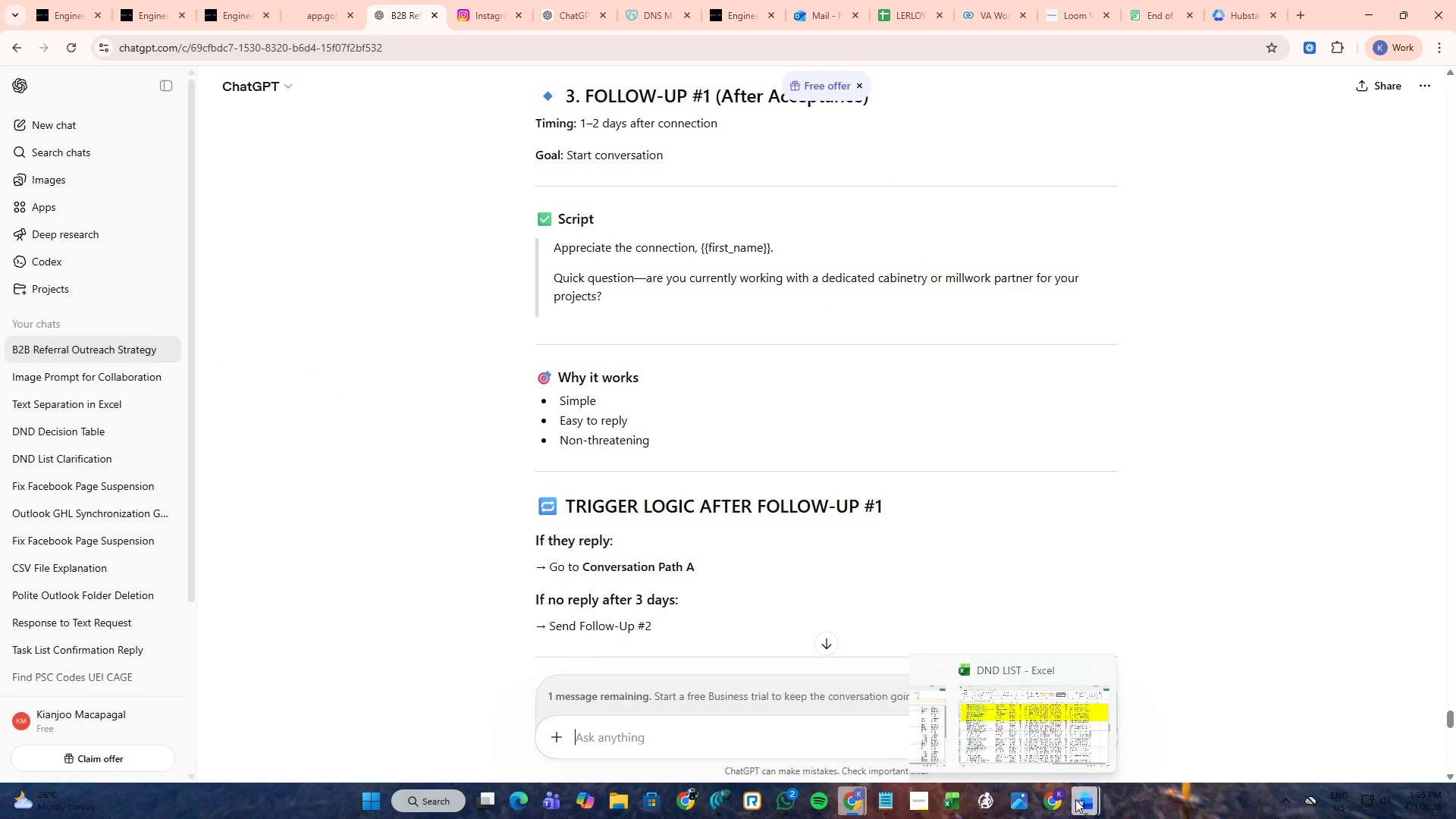 
left_click([1124, 736])
 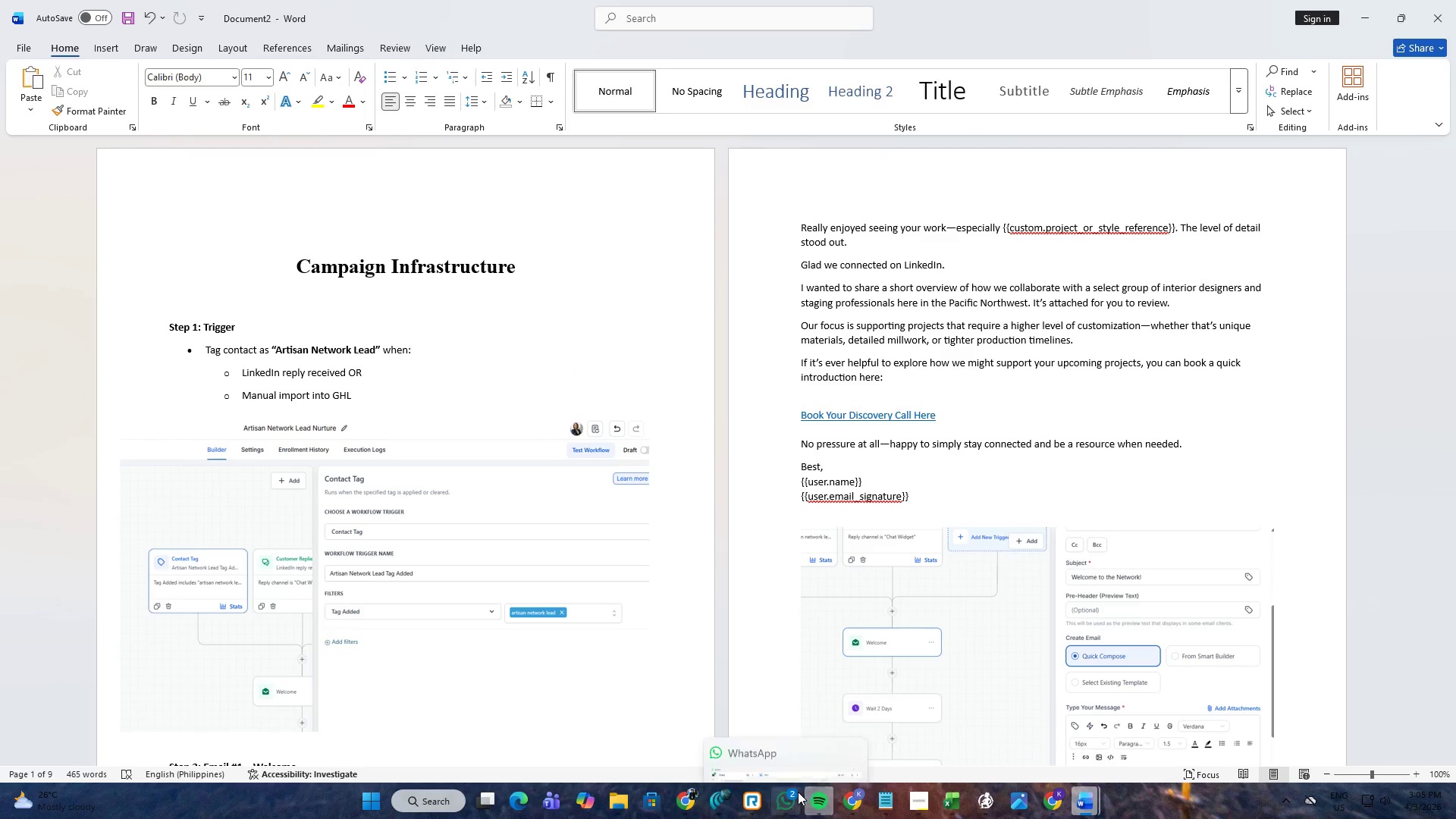 
left_click([795, 792])
 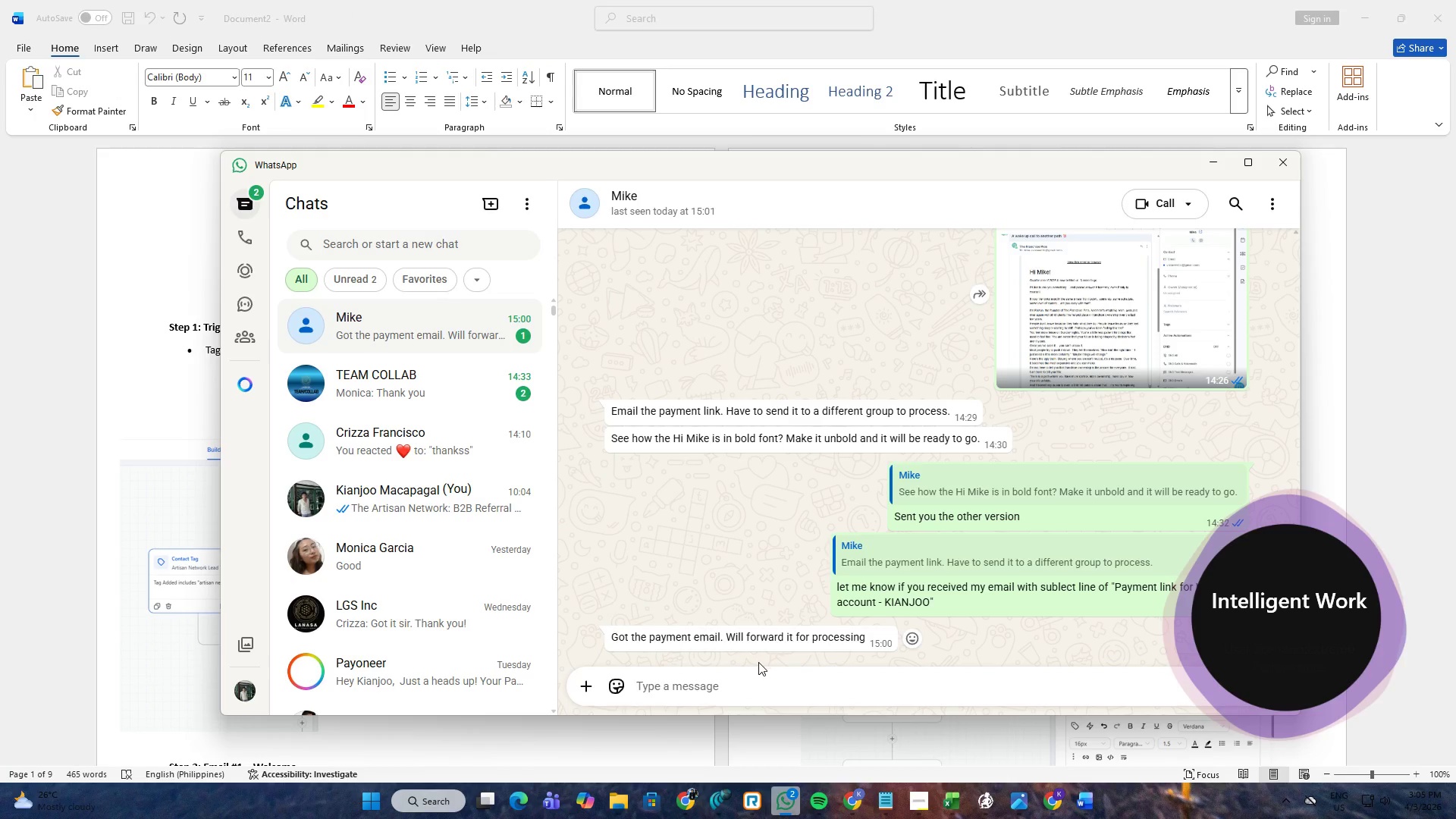 
left_click([763, 690])
 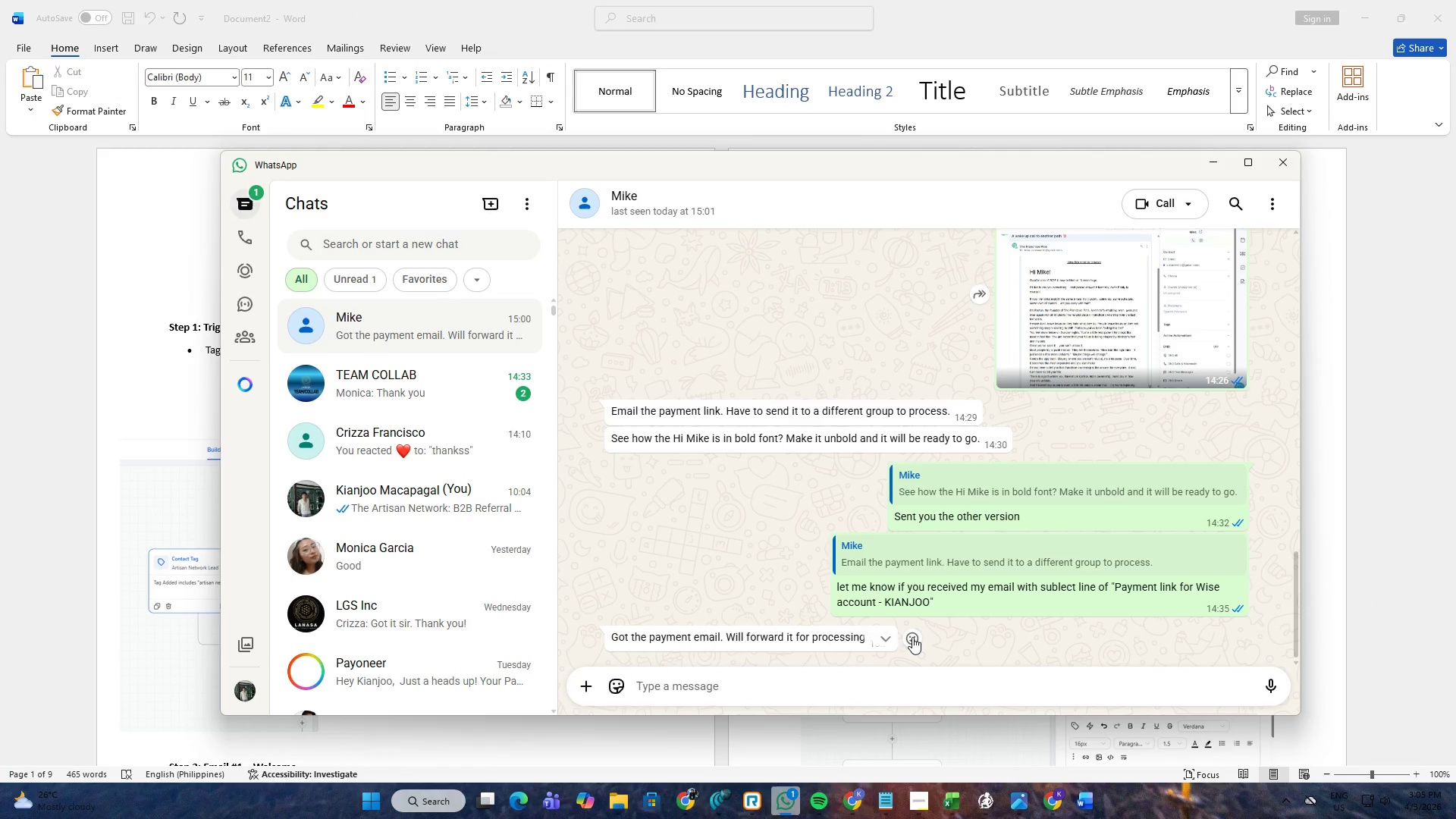 
left_click([914, 637])
 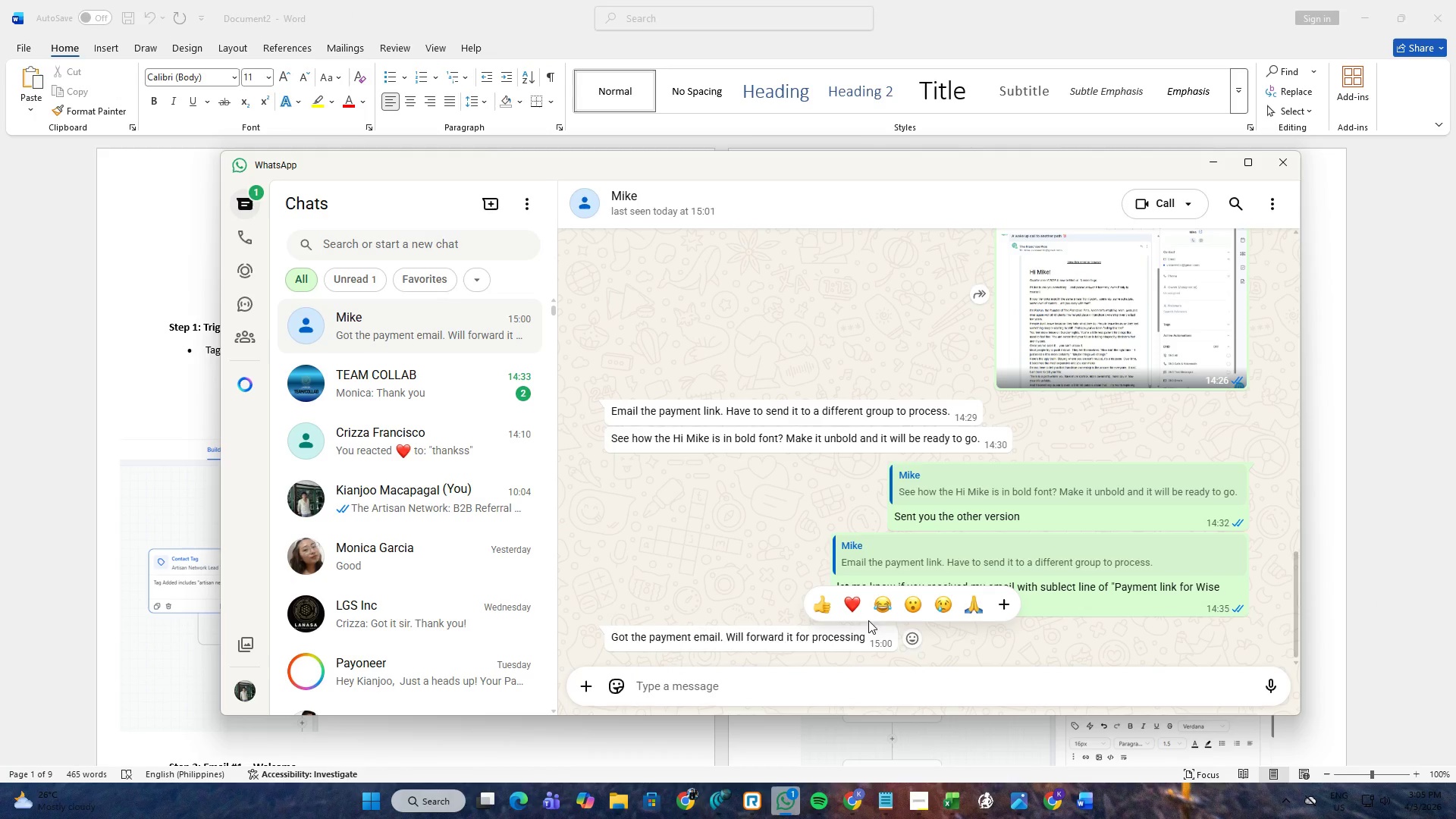 
left_click([857, 604])
 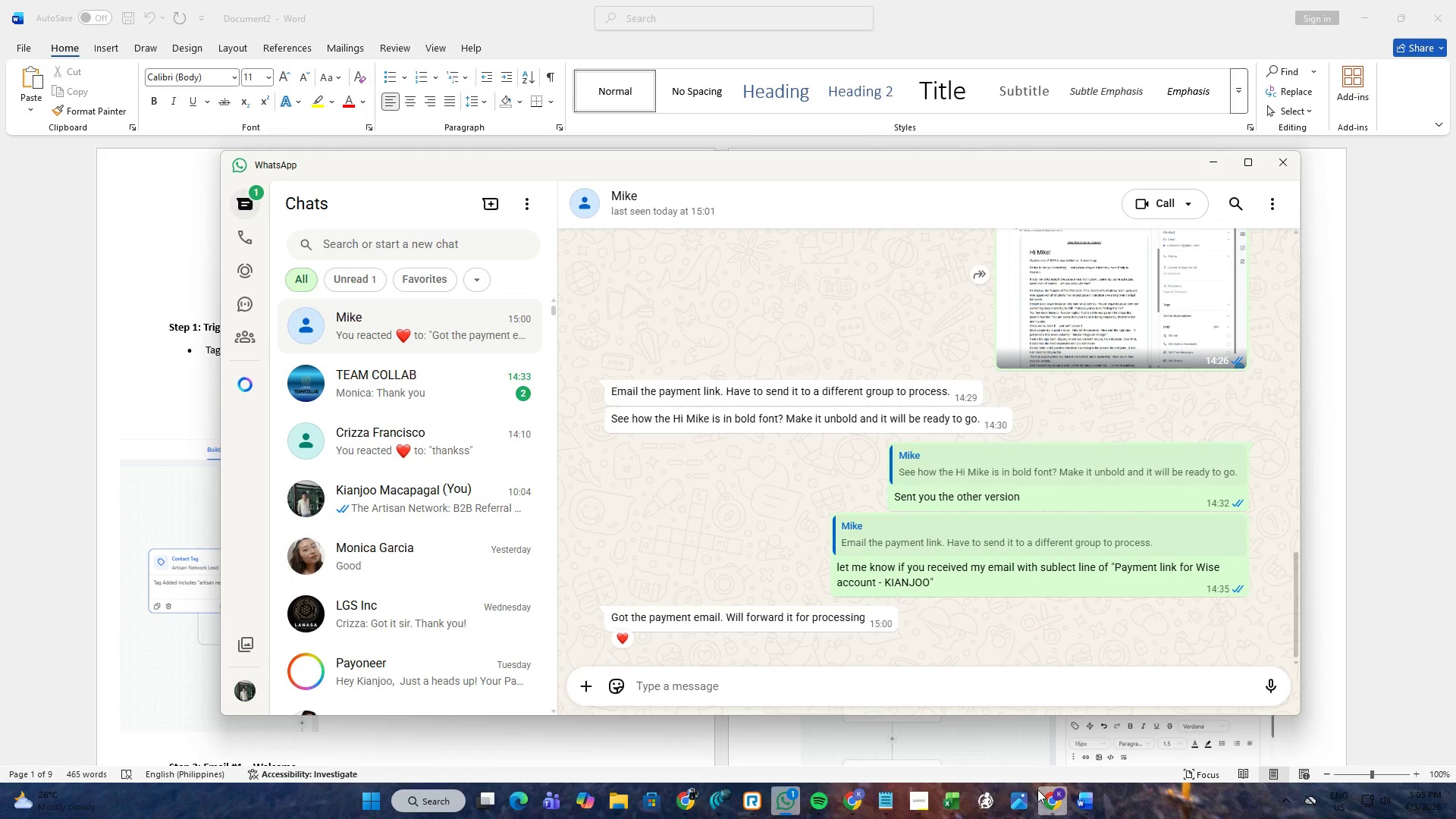 
left_click([1076, 796])
 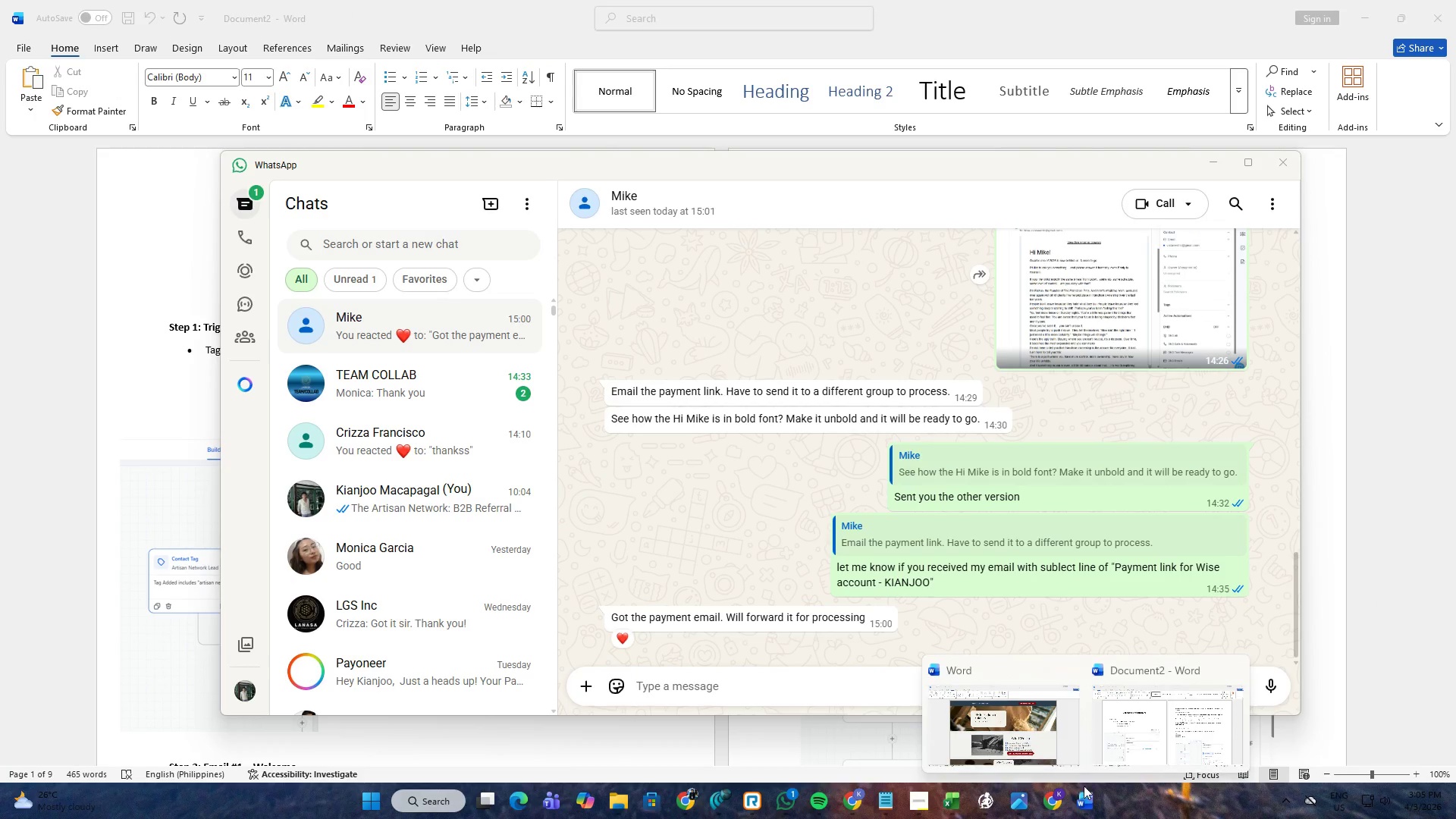 
left_click([1120, 748])
 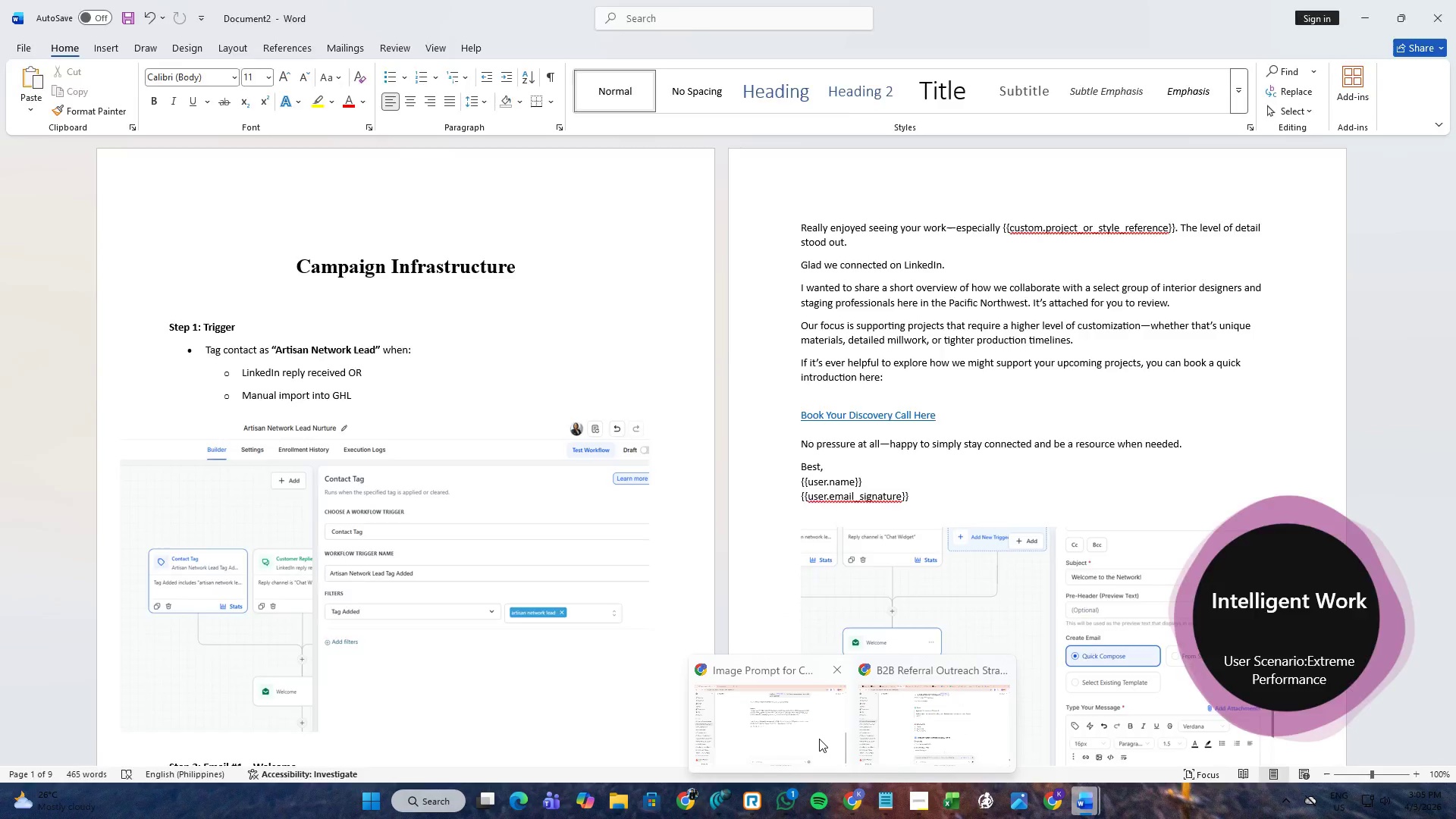 
mouse_move([878, 736])
 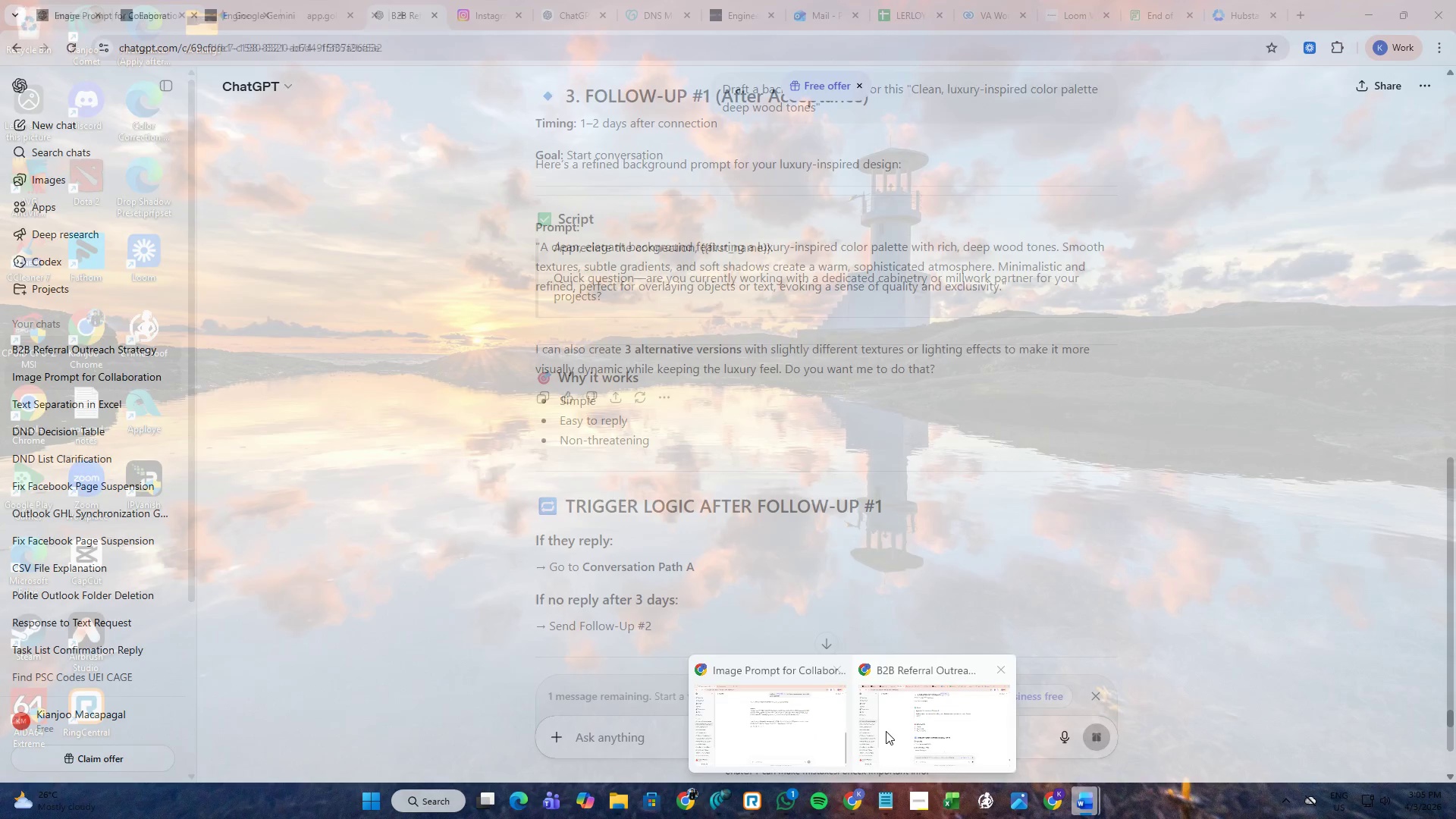 
left_click([886, 731])
 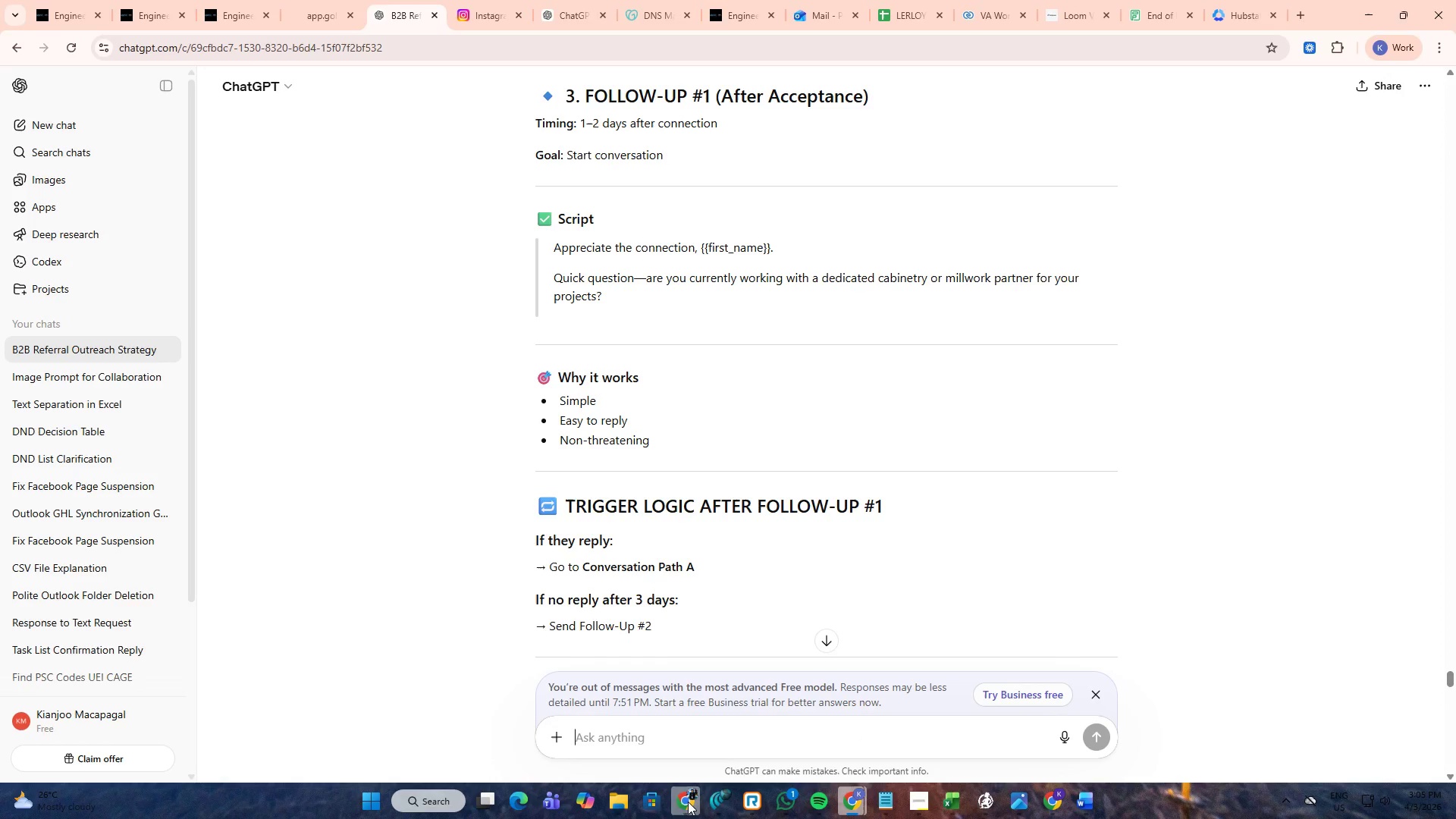 
left_click([686, 803])
 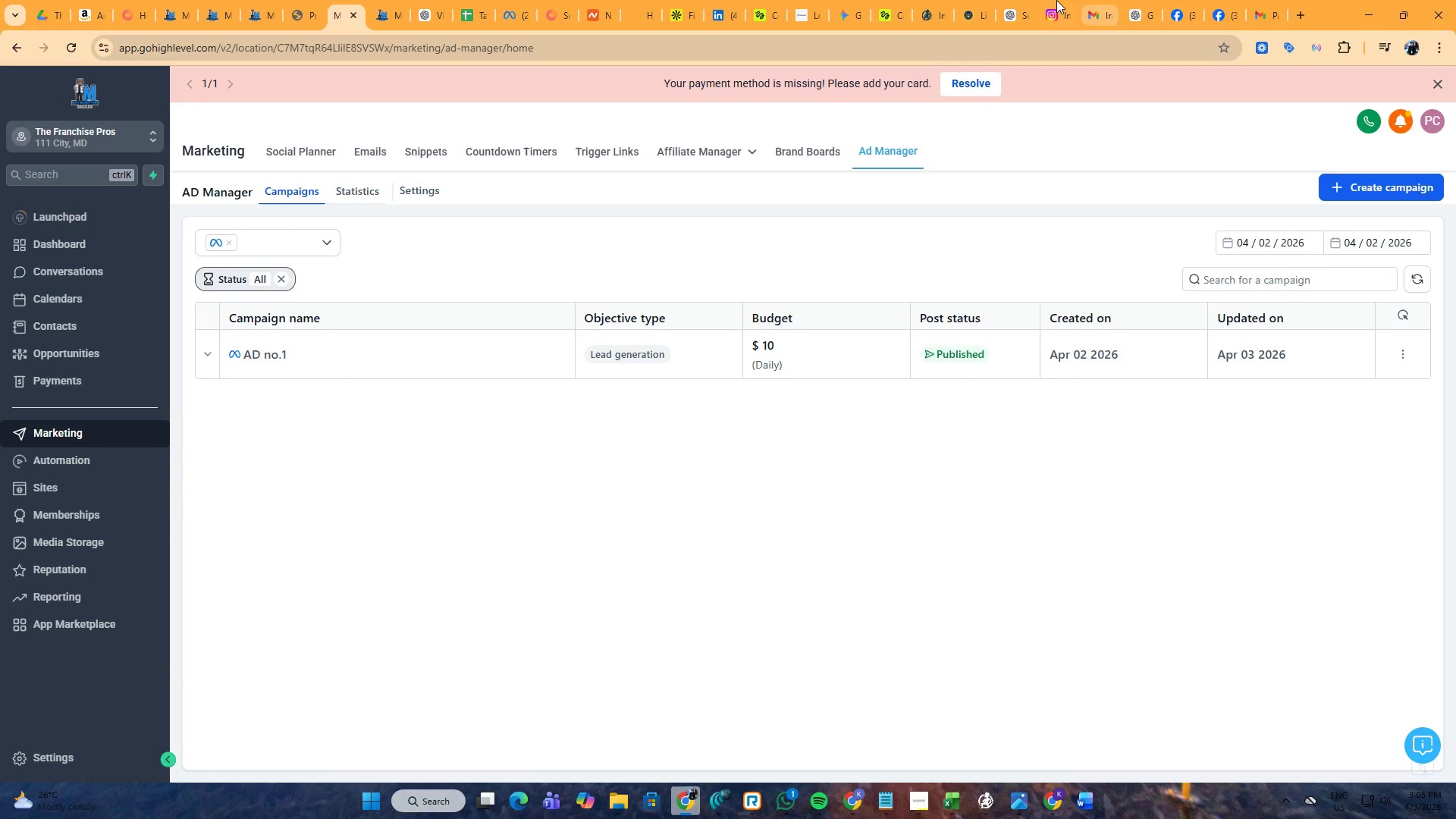 
left_click([932, 0])
 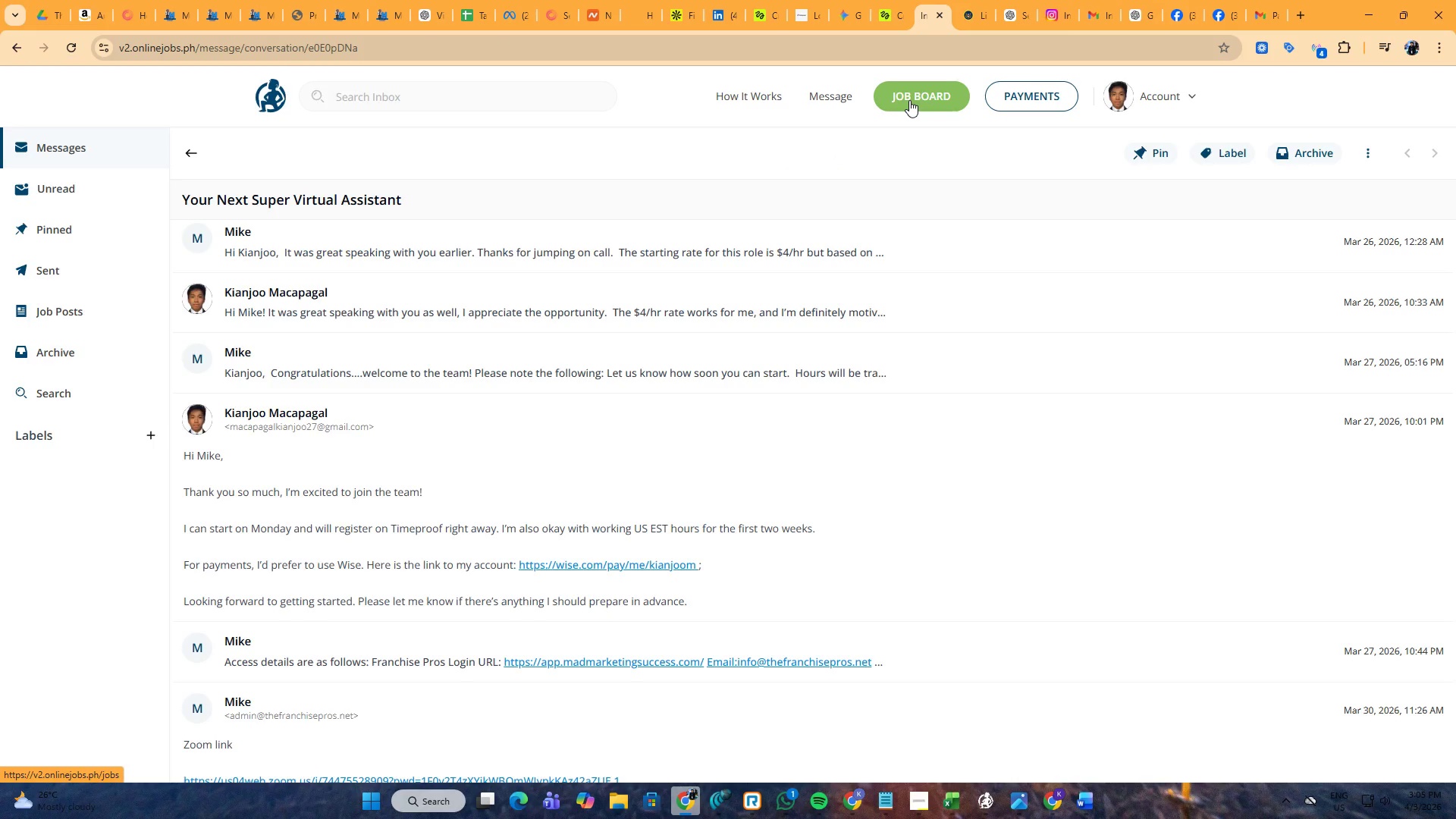 
wait(8.12)
 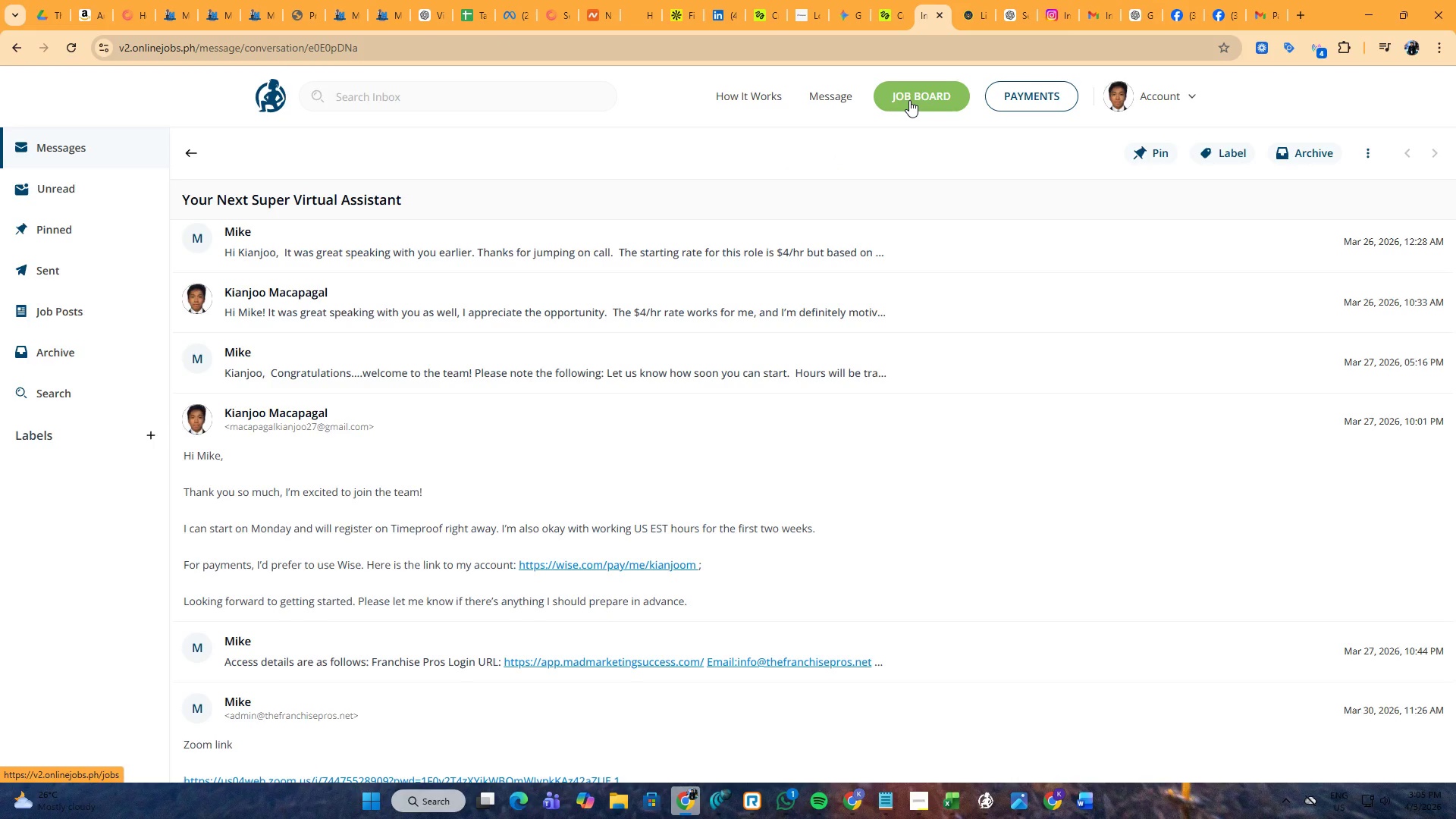 
left_click([1250, 0])
 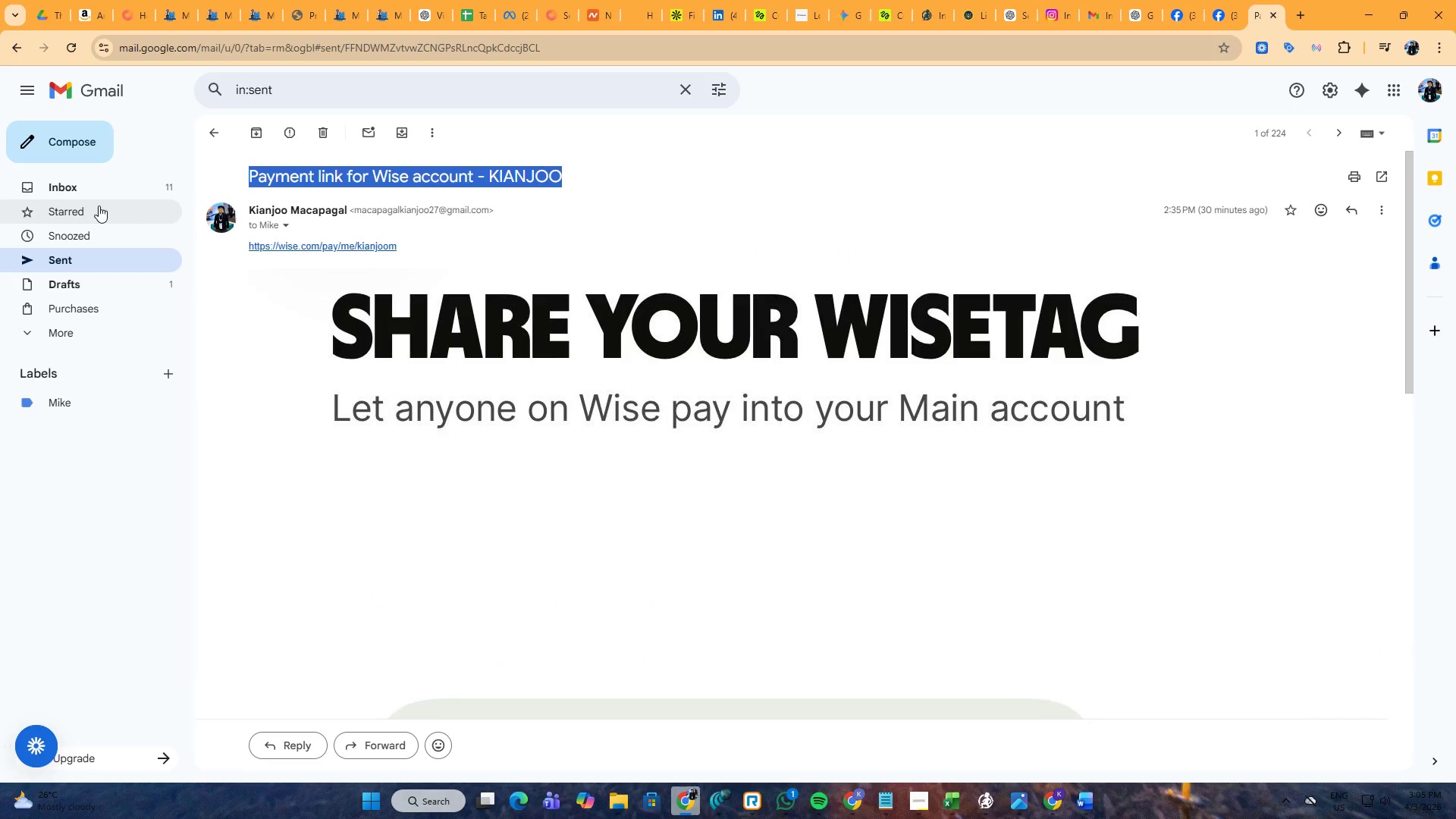 
left_click([100, 187])
 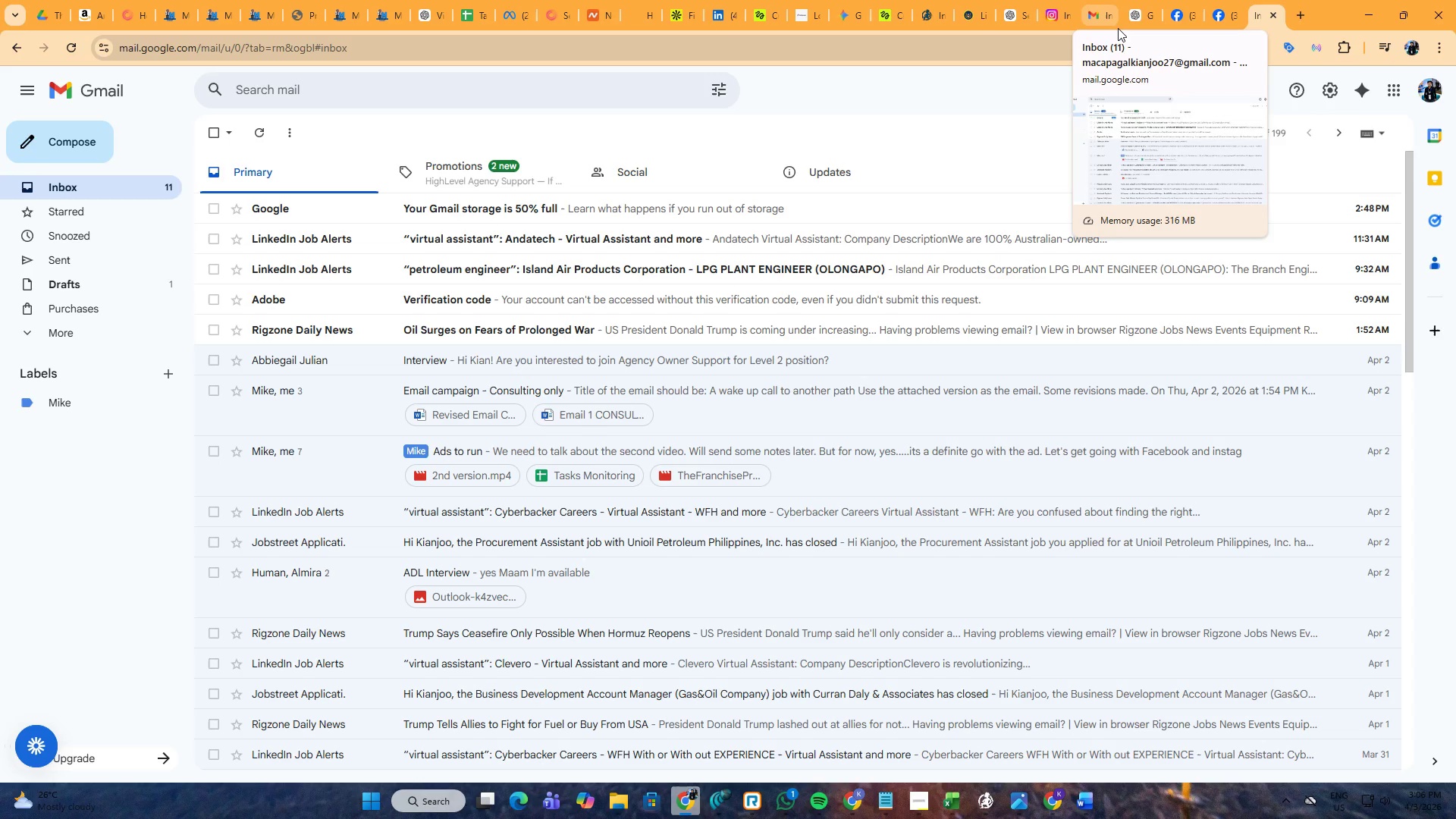 
wait(23.66)
 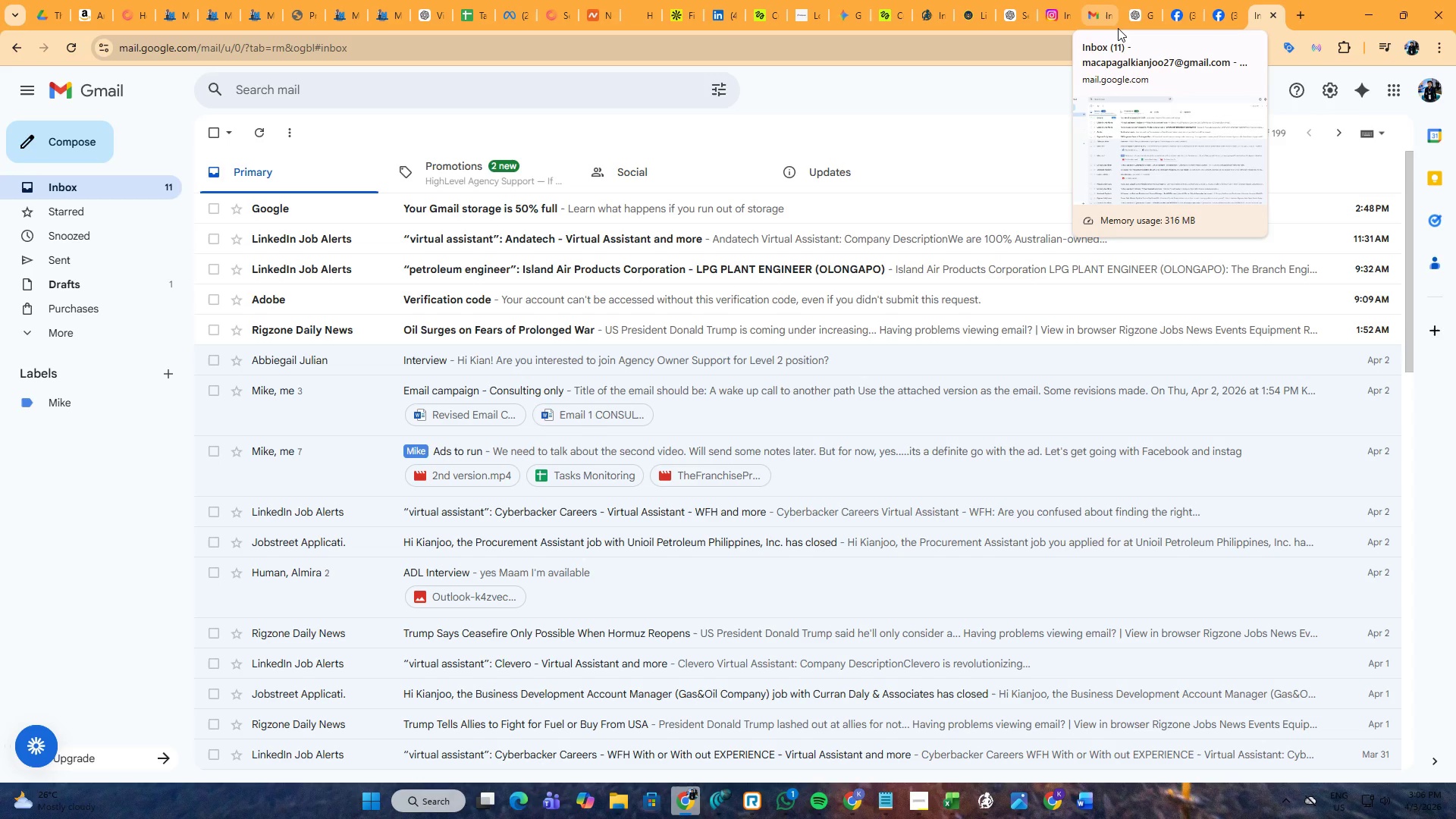 
key(Alt+AltLeft)
 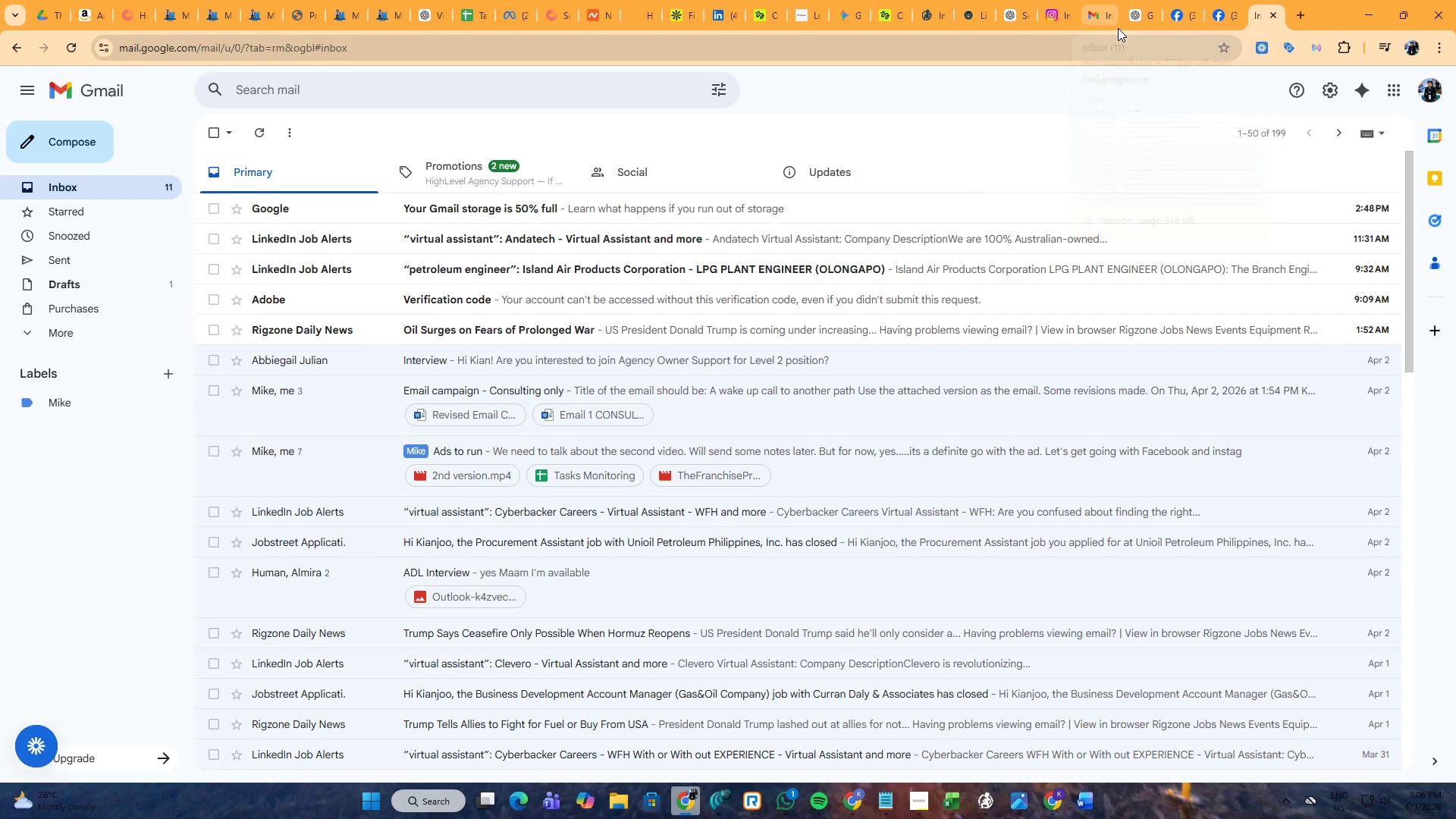 
key(Alt+Tab)
 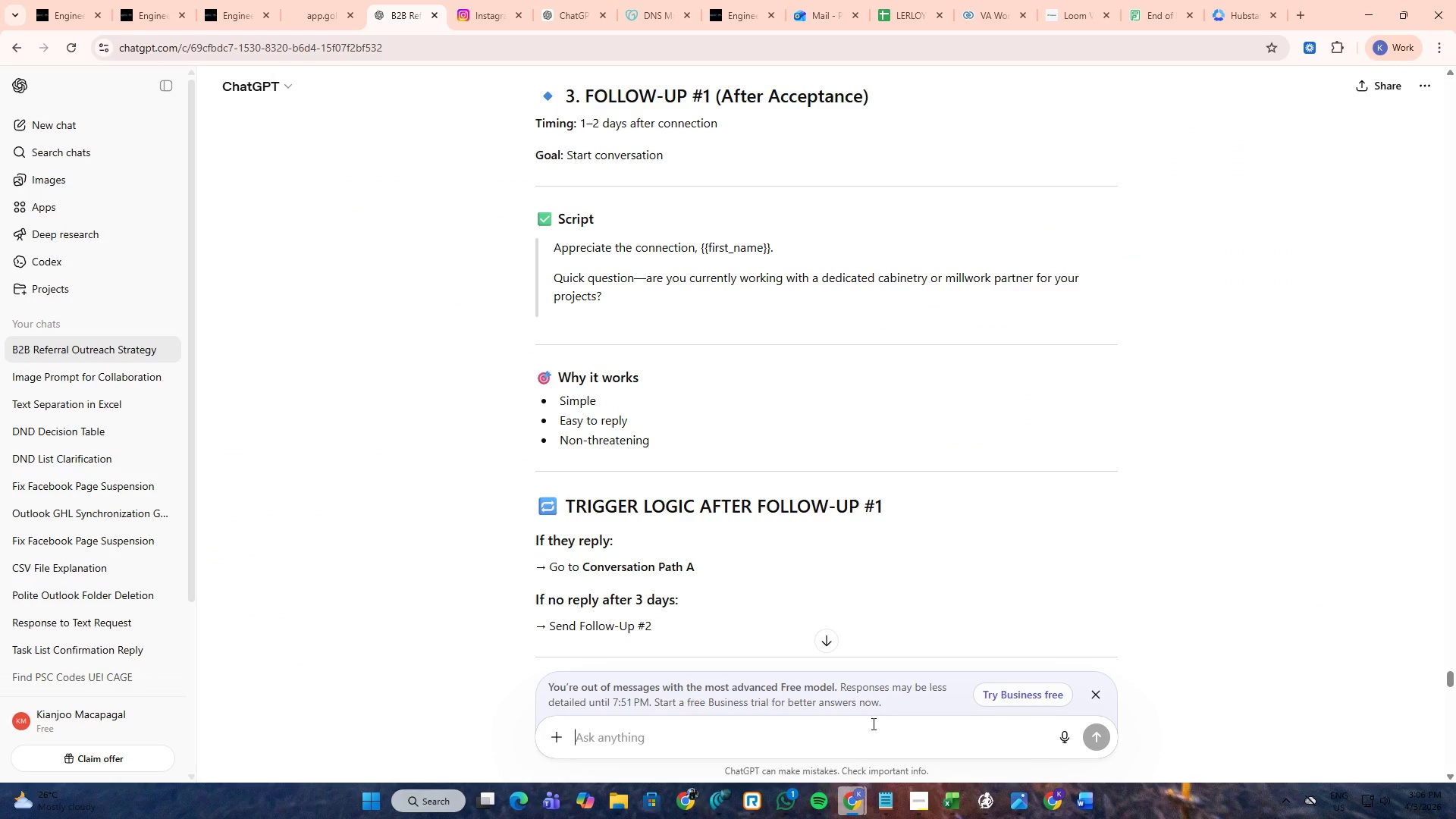 
left_click([911, 803])